 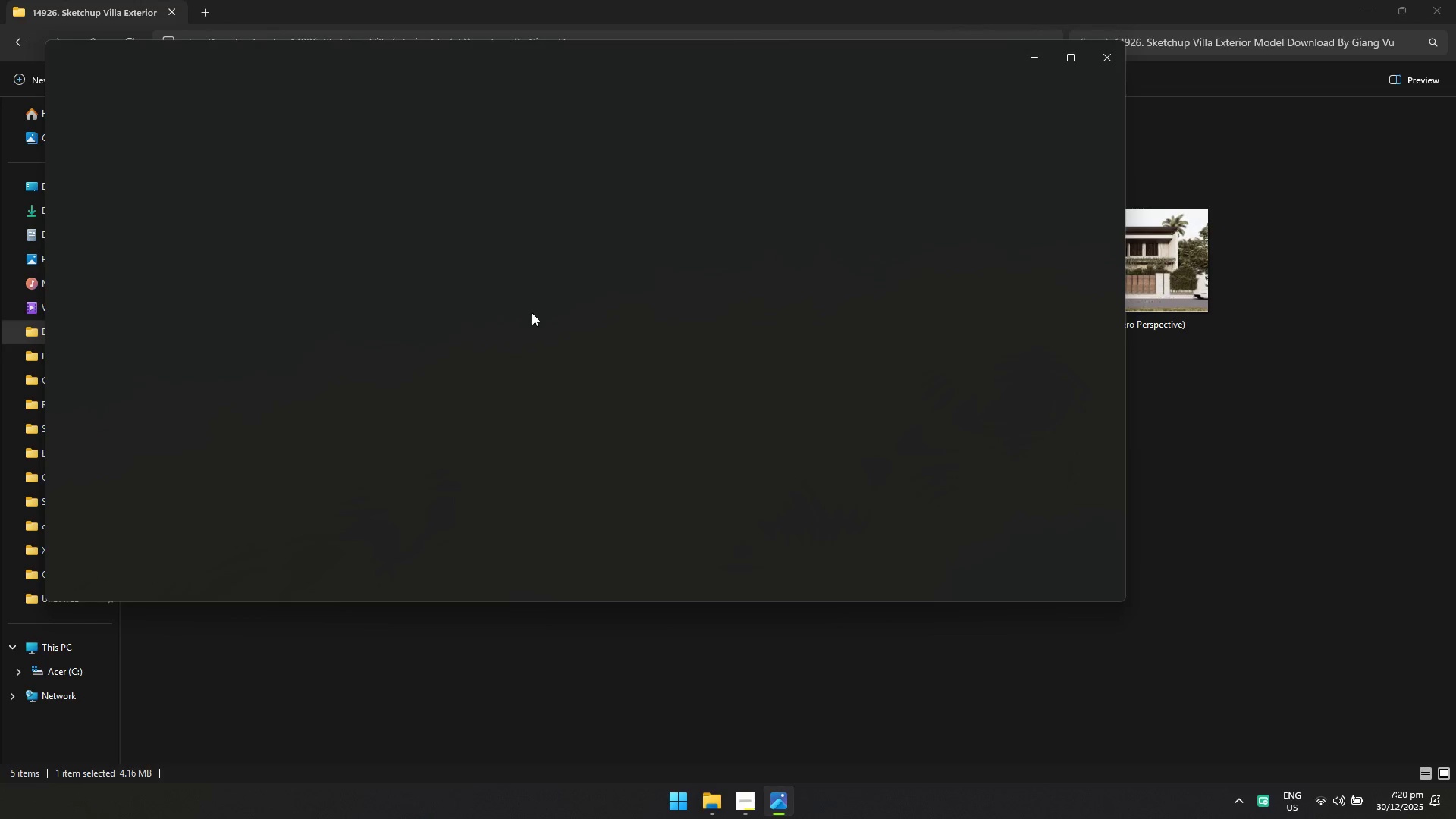 
left_click([1067, 55])
 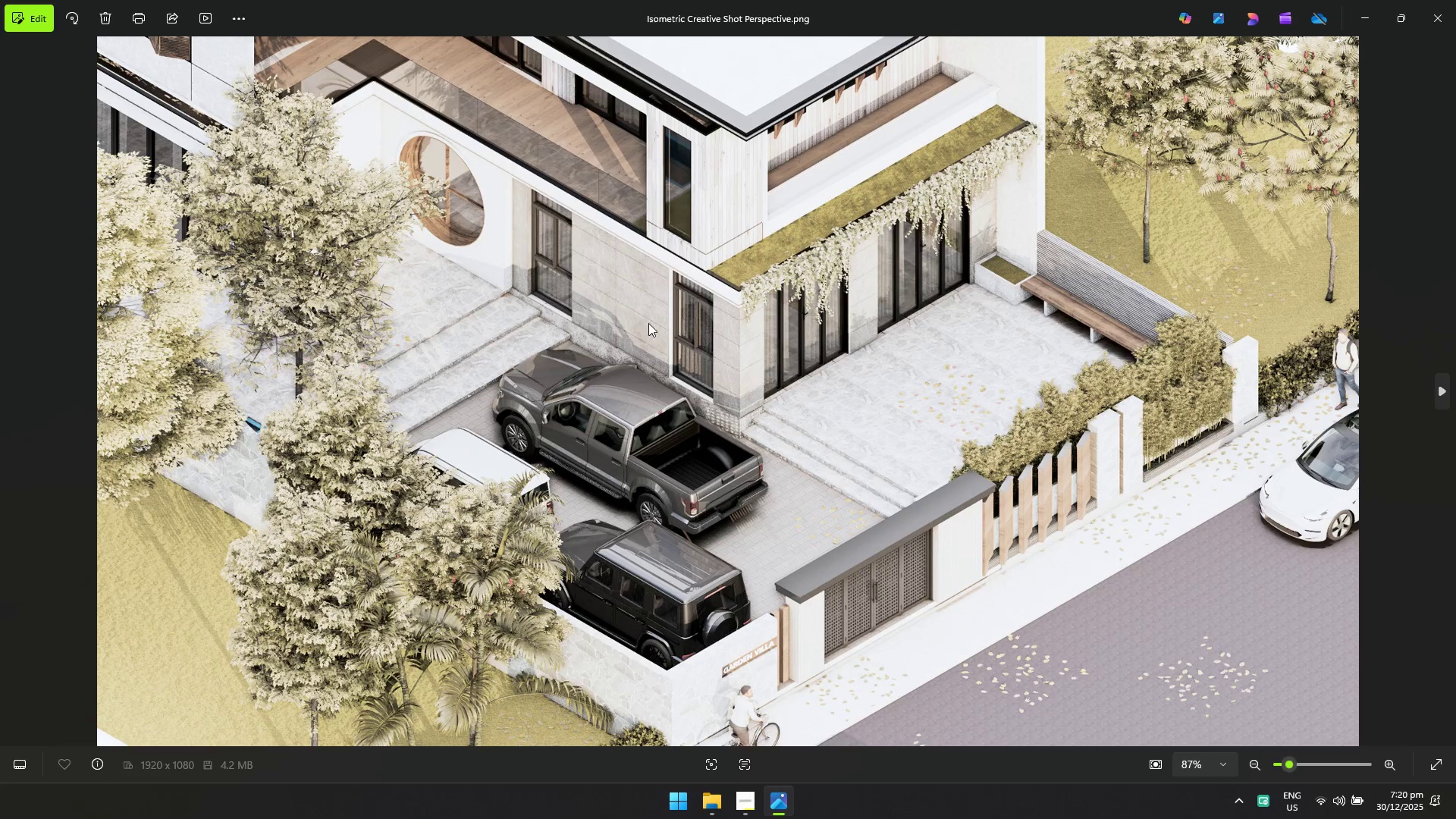 
scroll: coordinate [608, 460], scroll_direction: up, amount: 10.0
 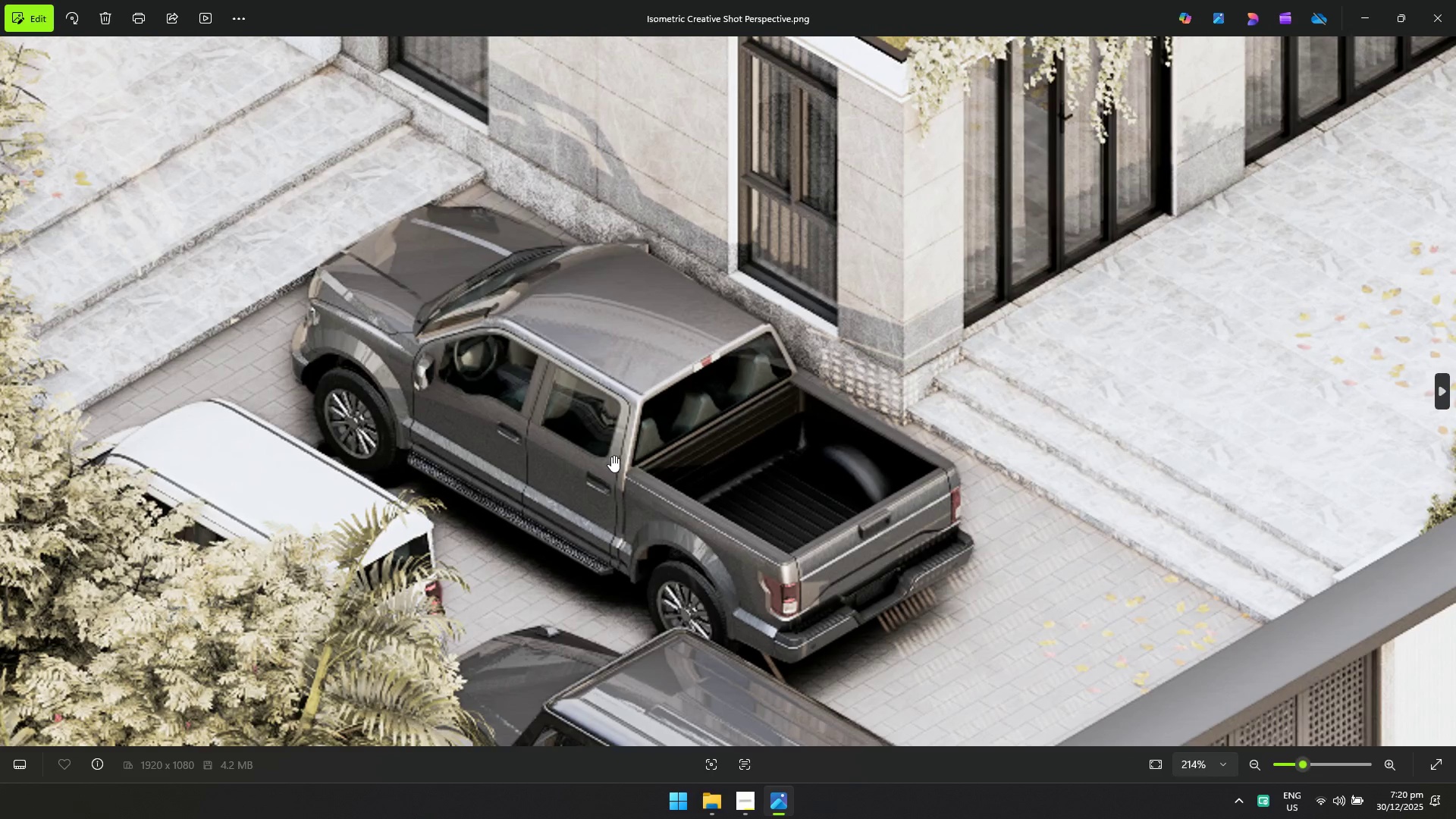 
scroll: coordinate [909, 525], scroll_direction: down, amount: 15.0
 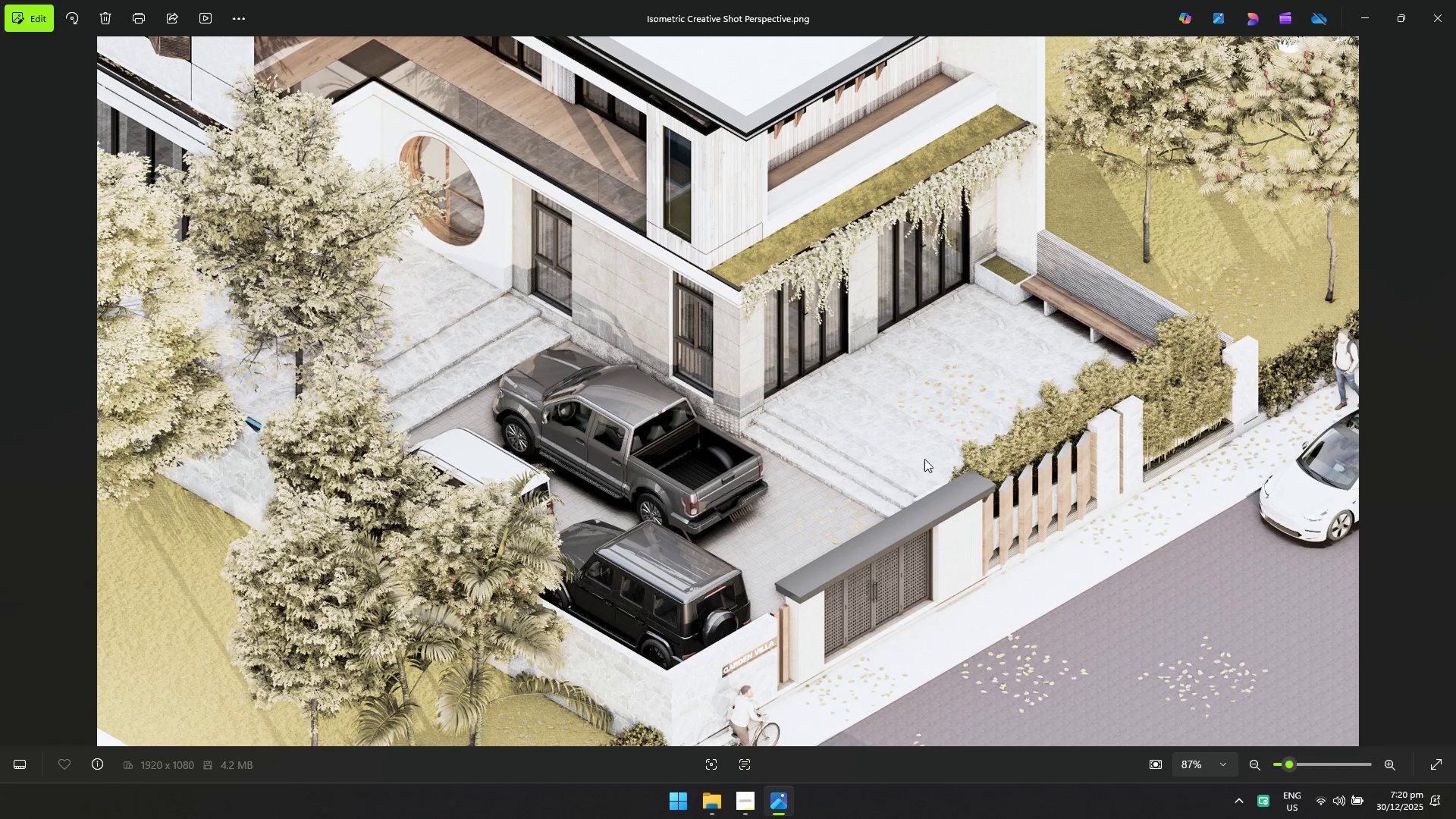 
left_click([1437, 388])
 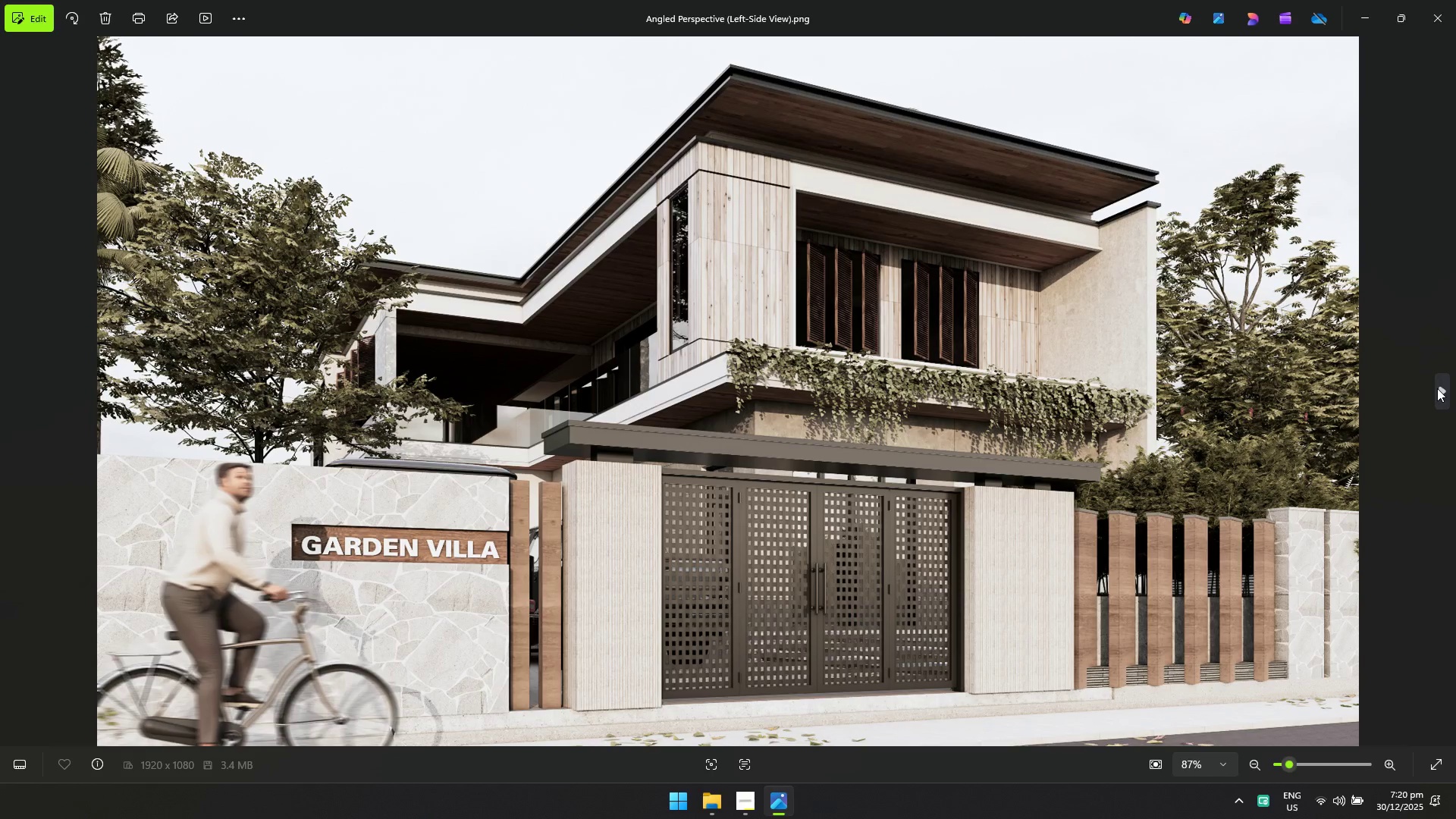 
left_click([1437, 388])
 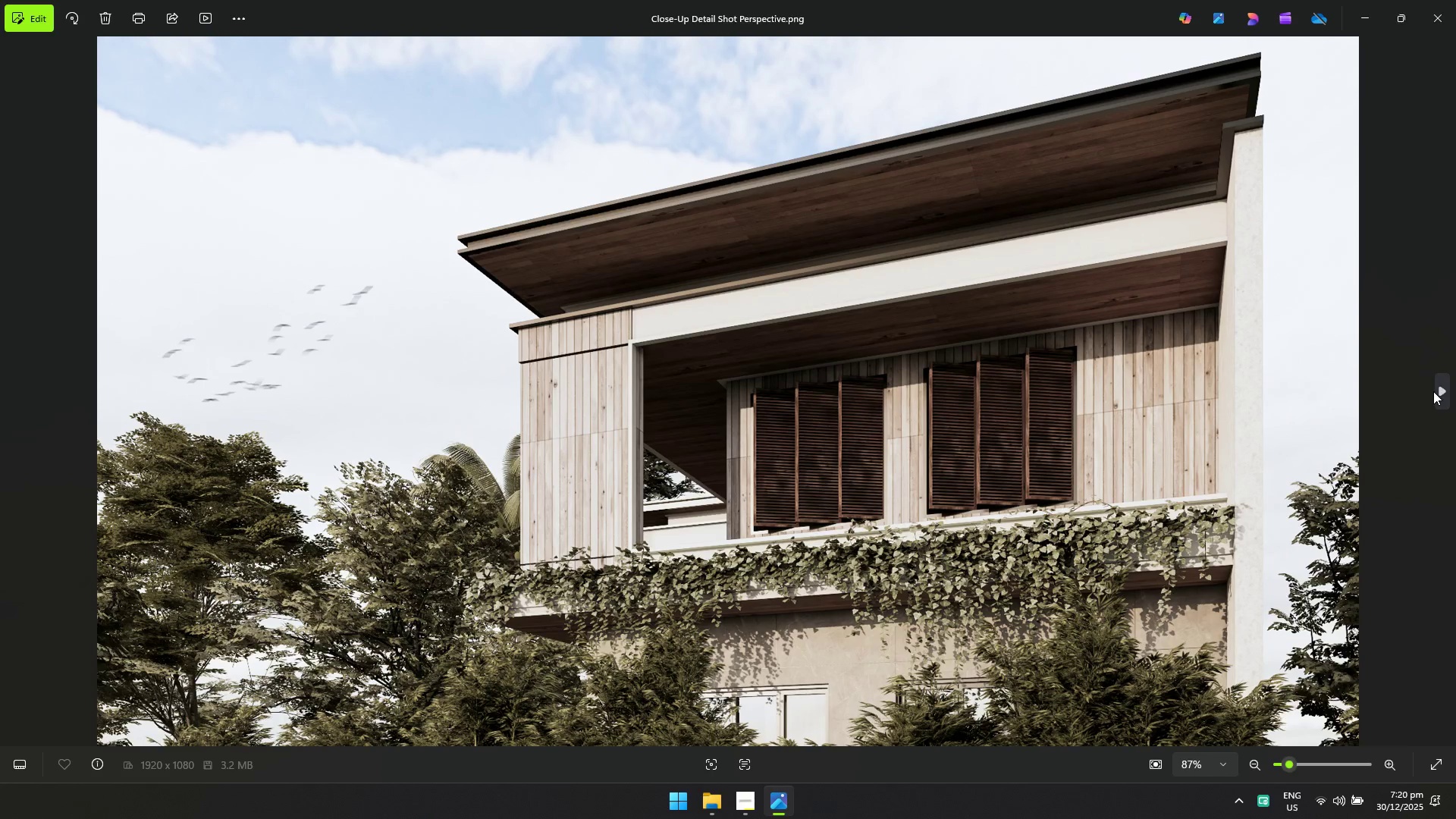 
left_click([1436, 389])
 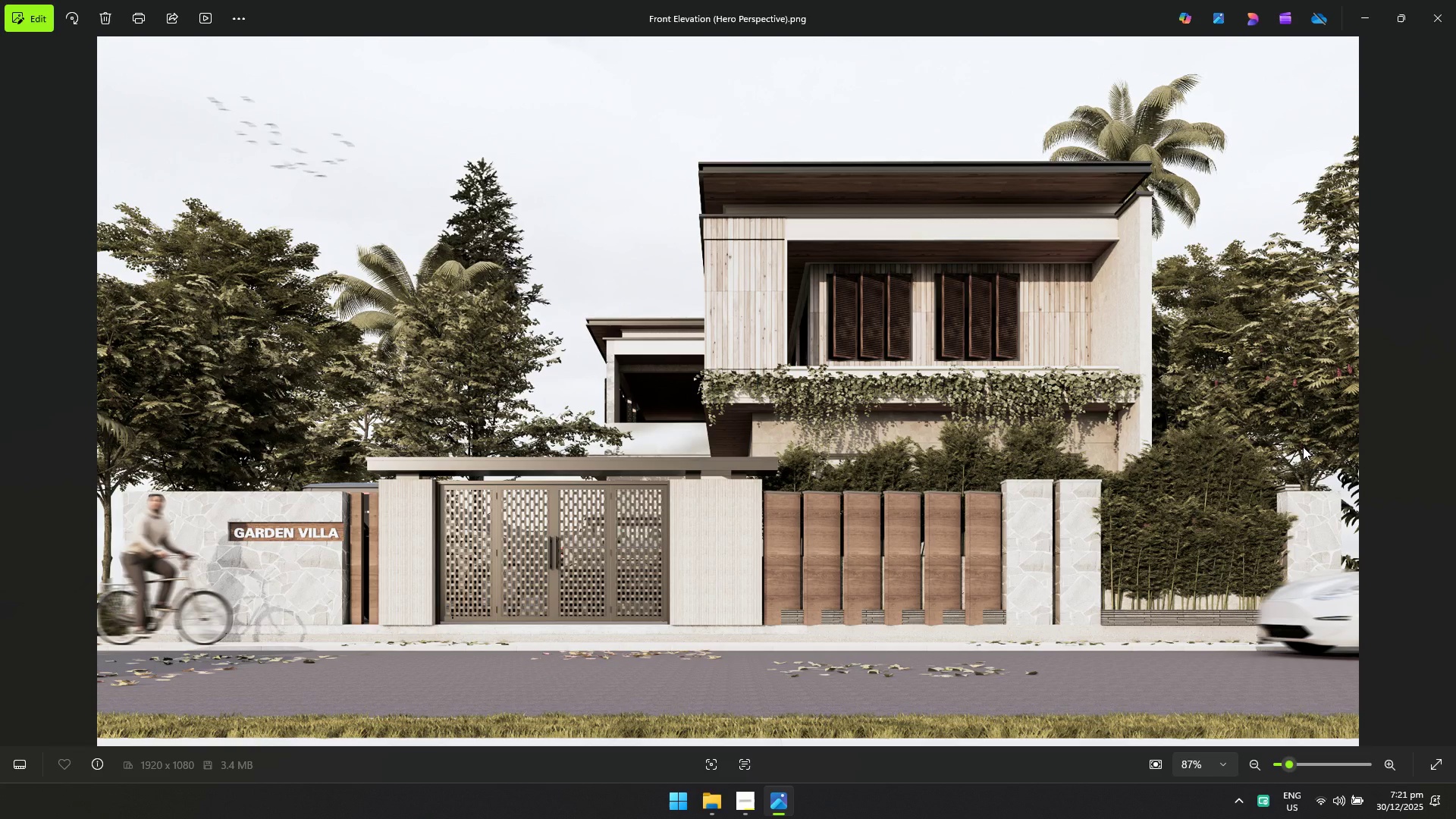 
wait(13.92)
 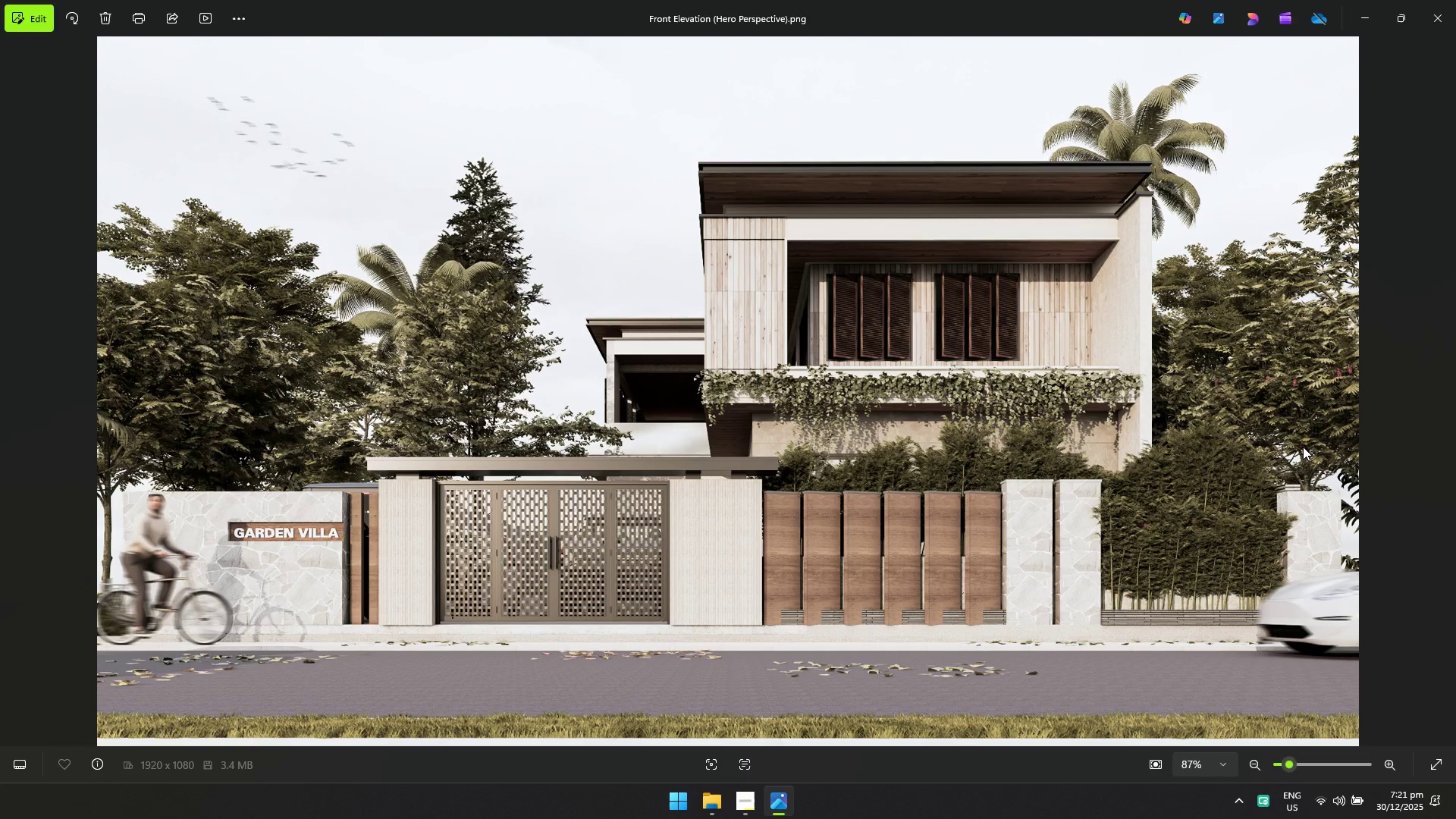 
left_click([1429, 28])
 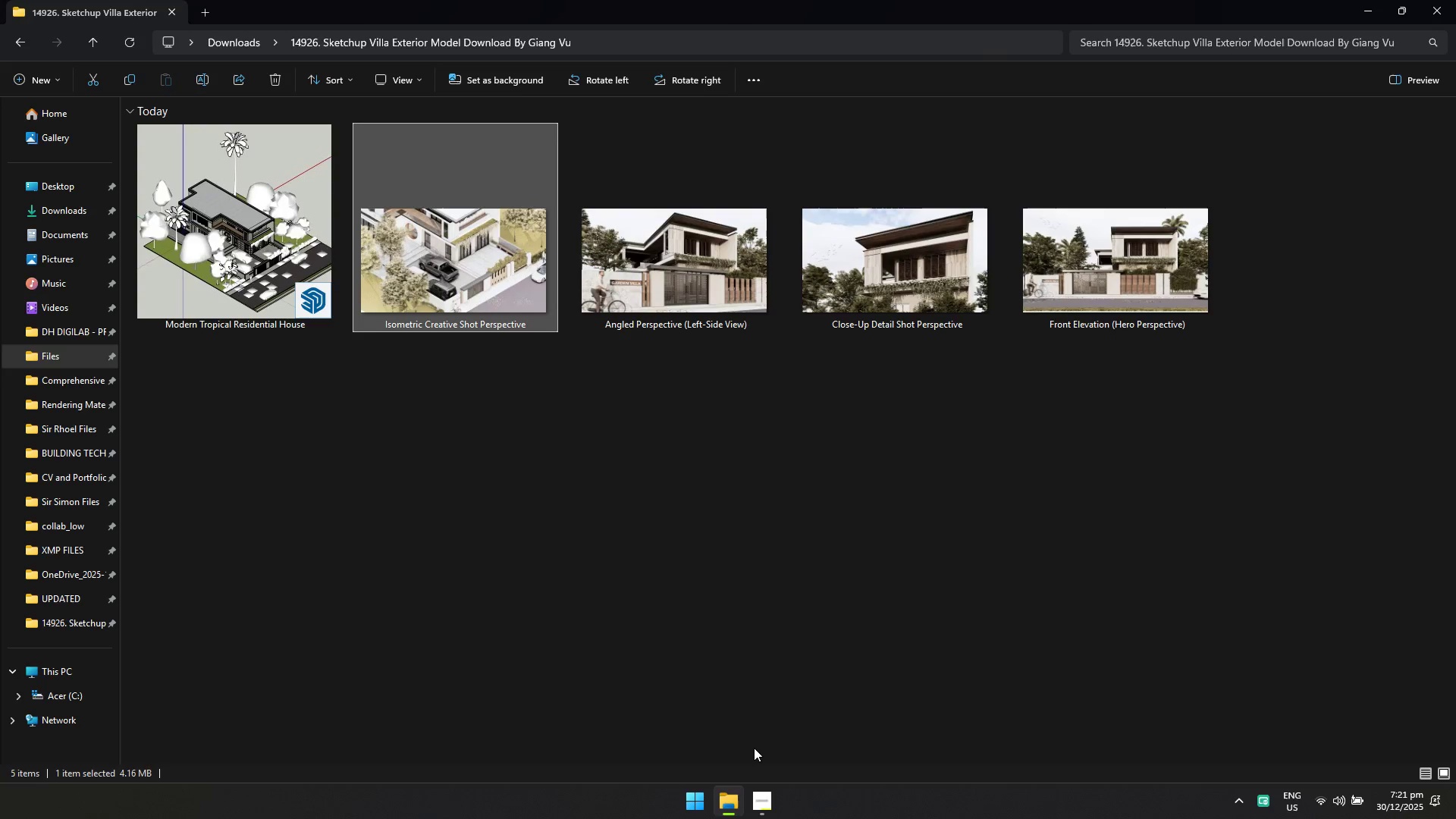 
left_click([750, 795])
 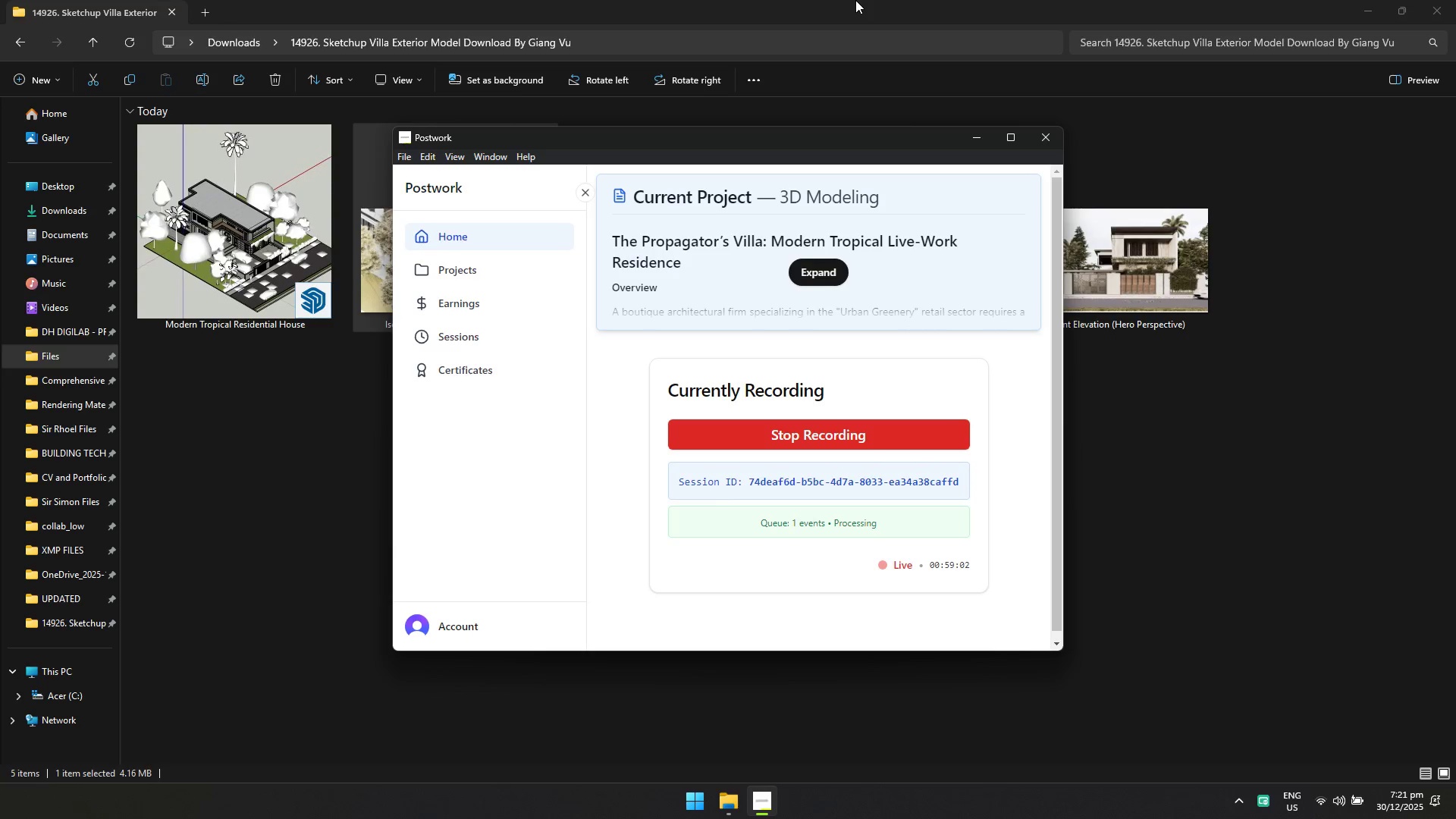 
wait(45.86)
 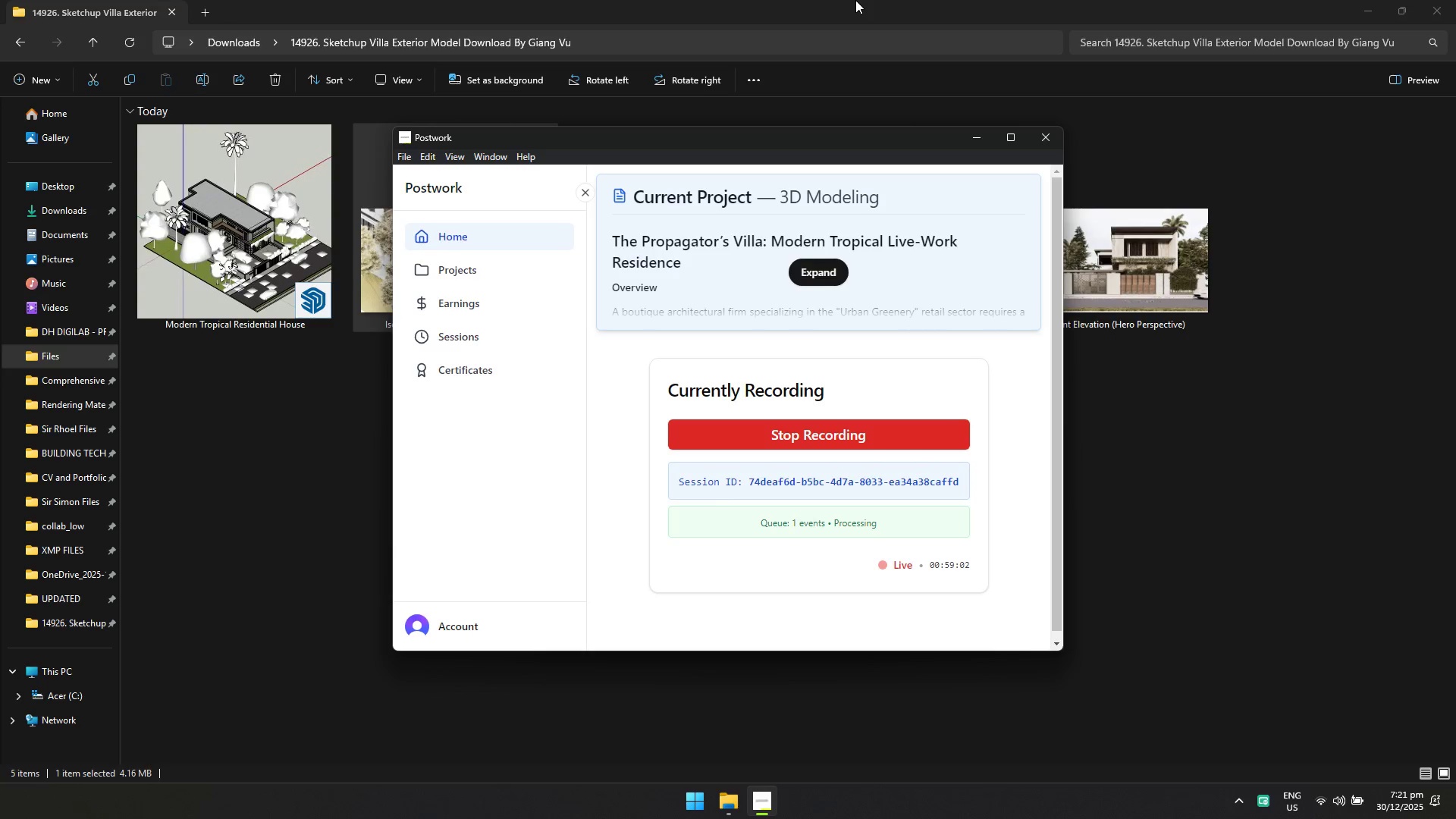 
double_click([755, 799])